 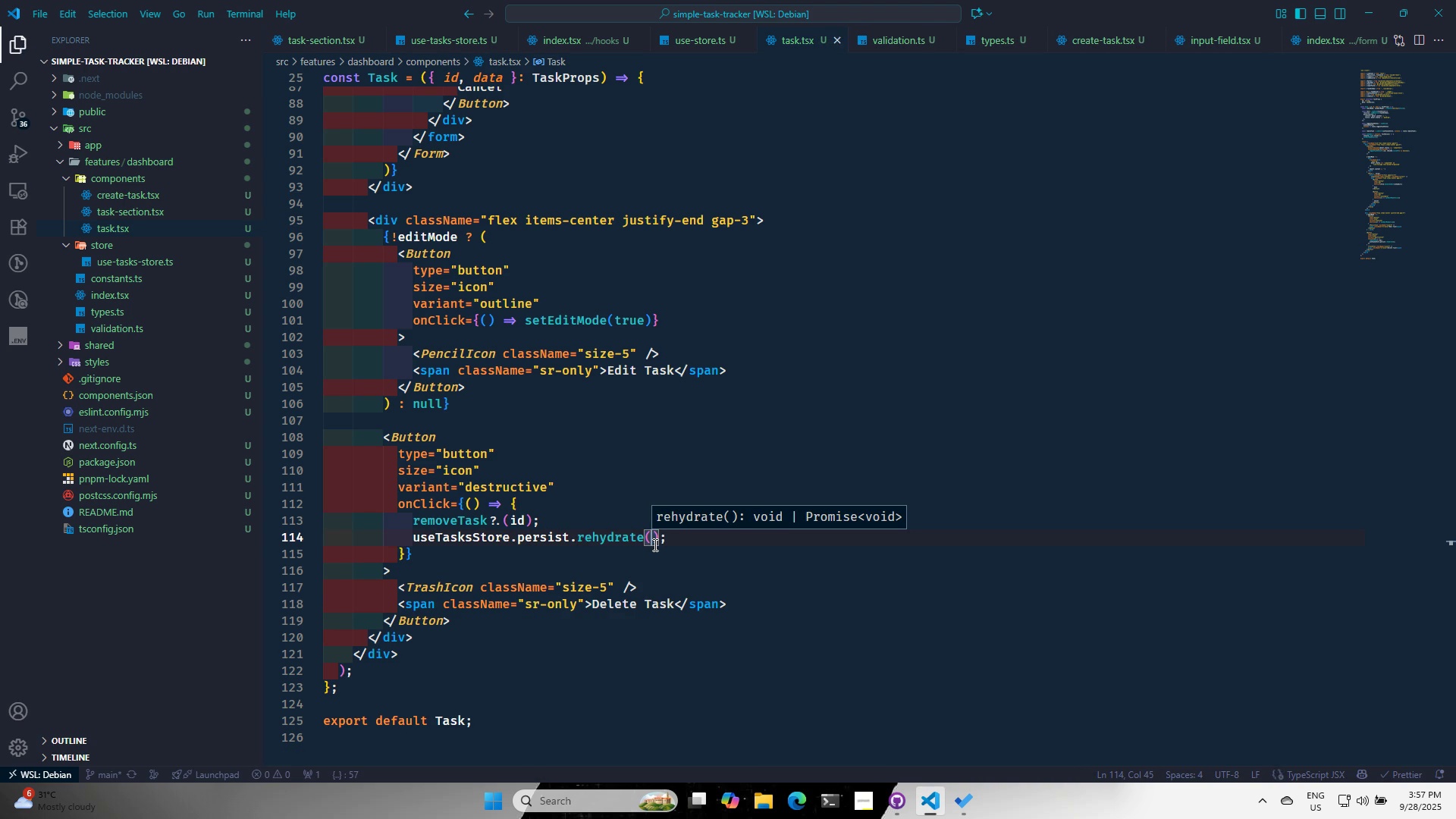 
key(Control+S)
 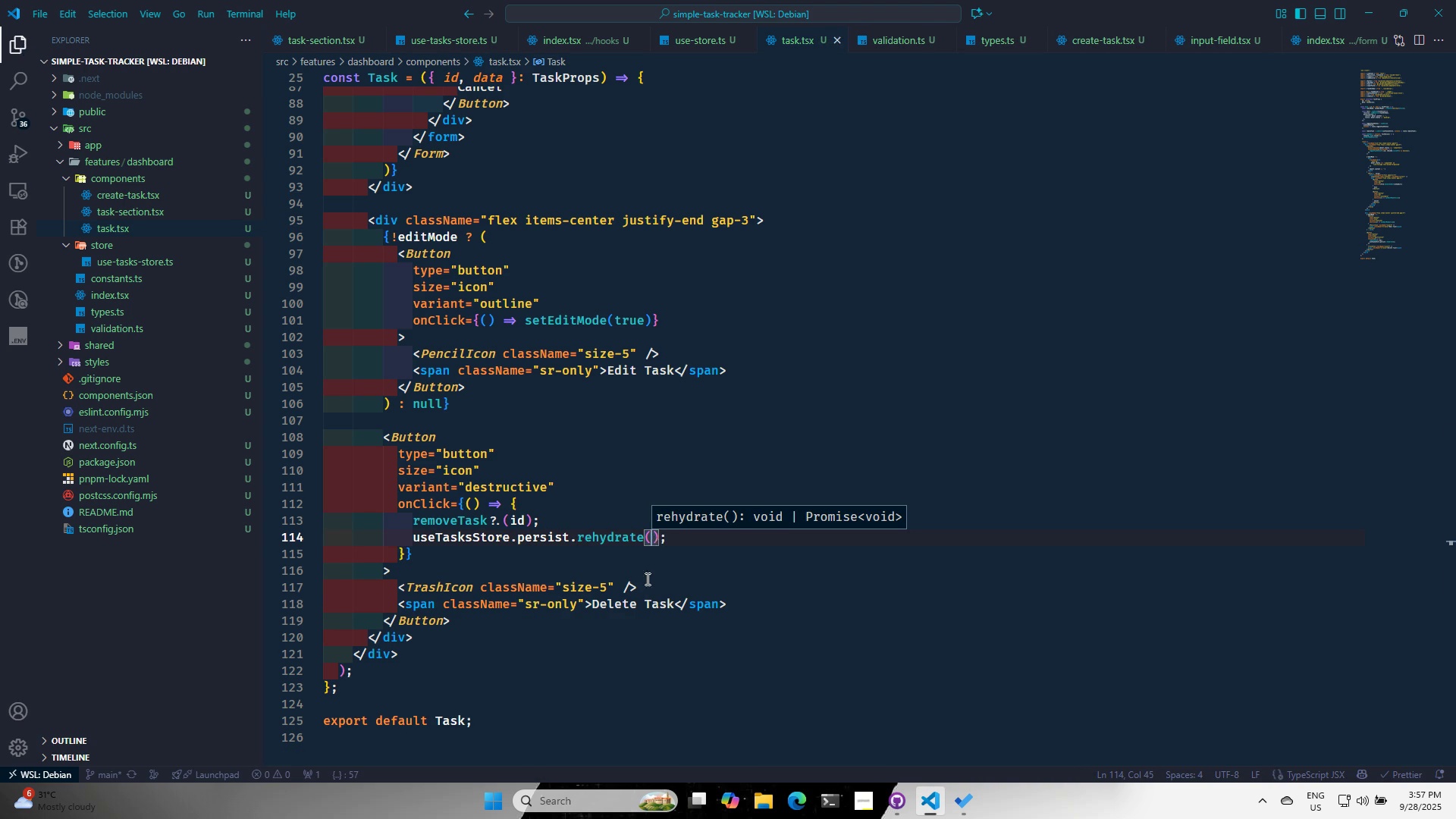 
key(Alt+AltLeft)
 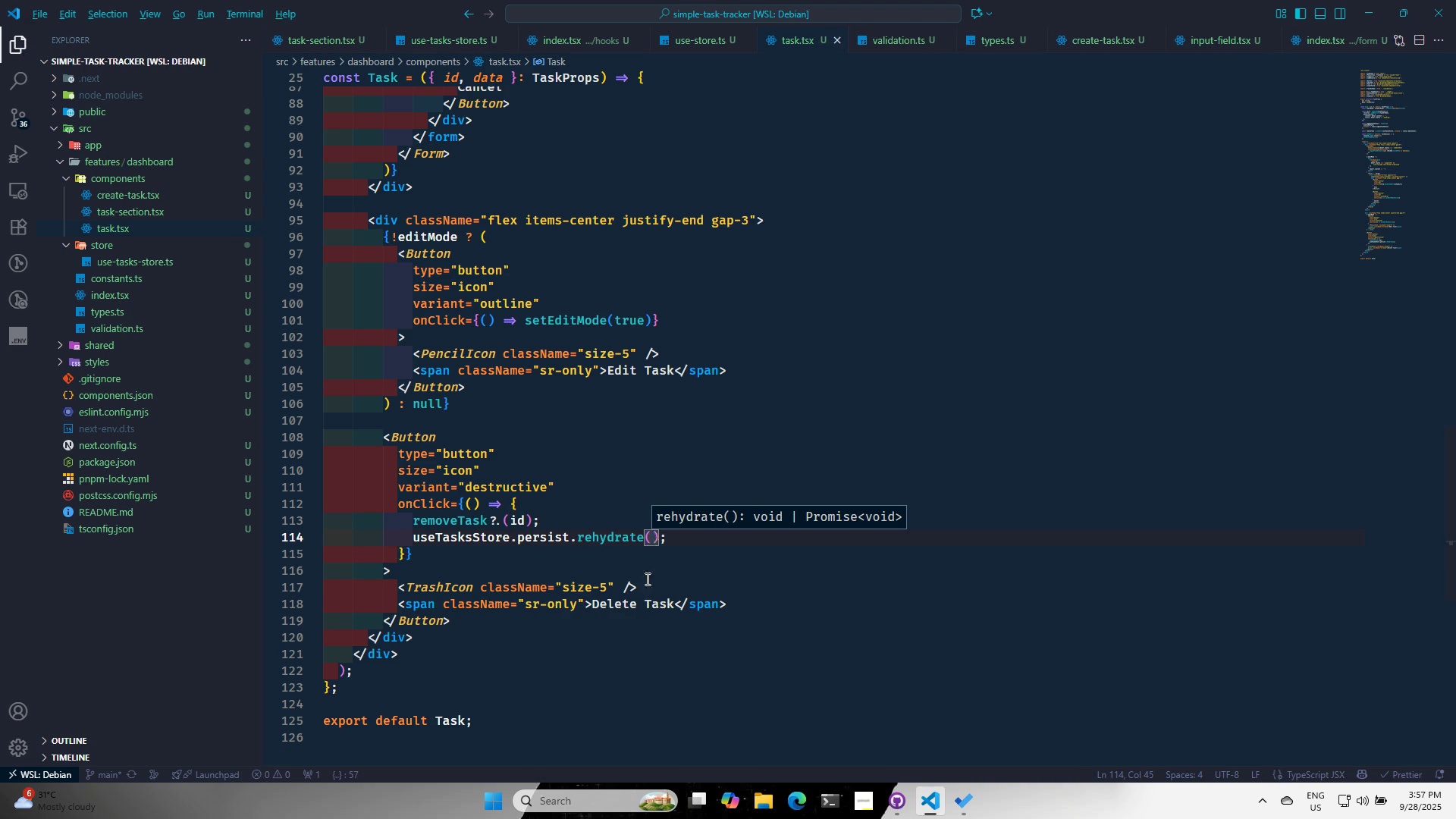 
key(Alt+Tab)
 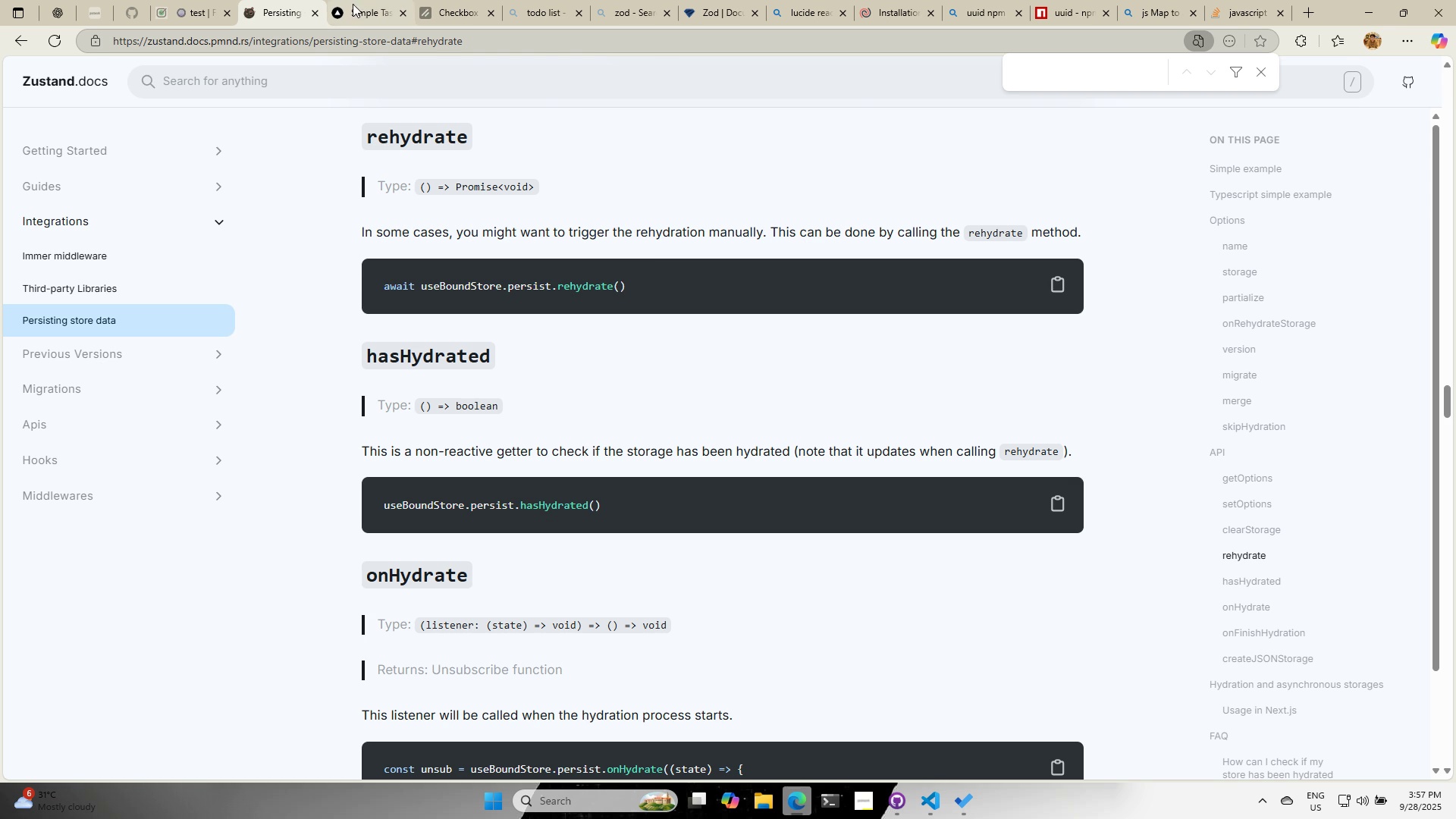 
left_click([353, 0])
 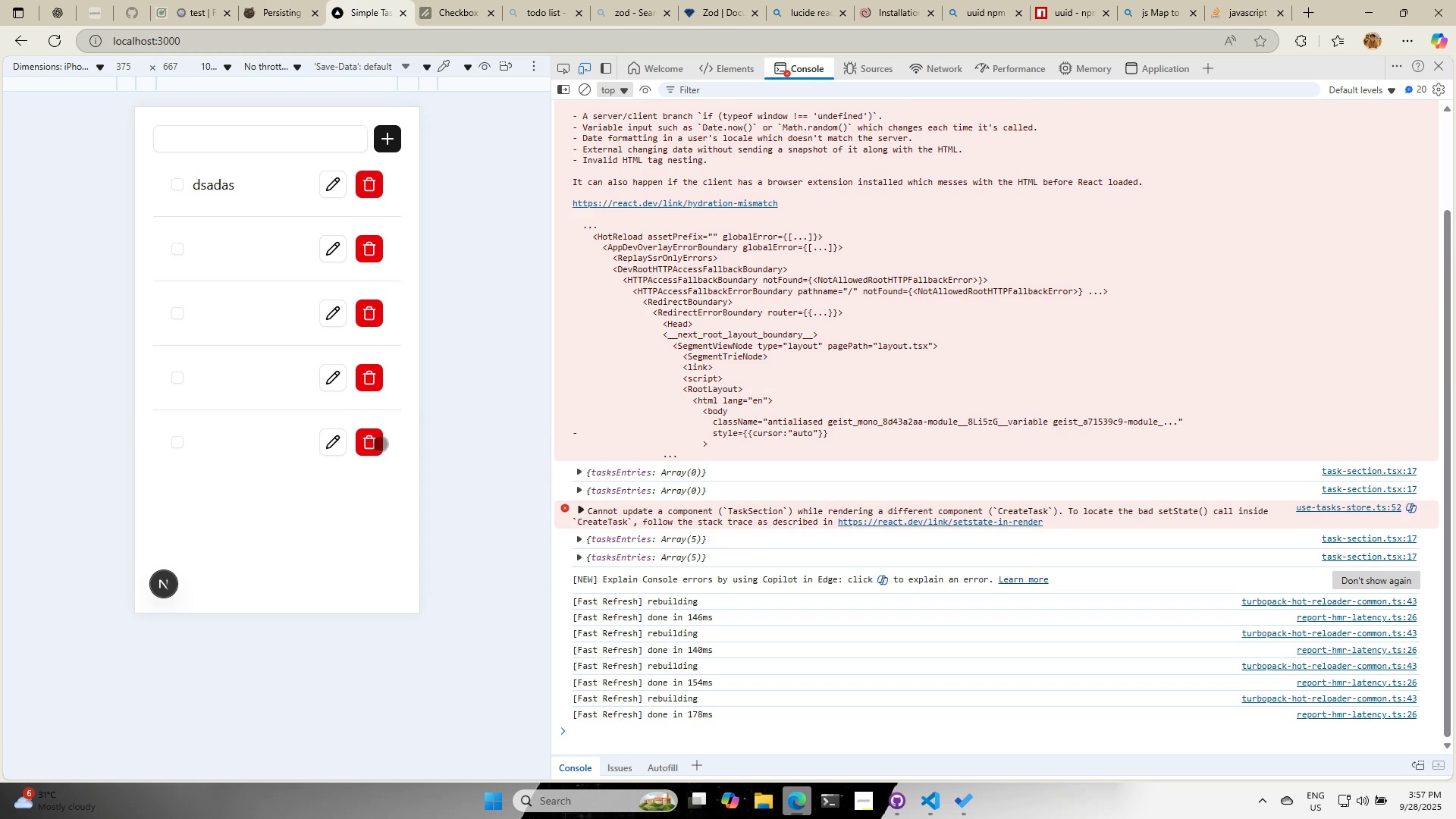 
left_click([380, 444])
 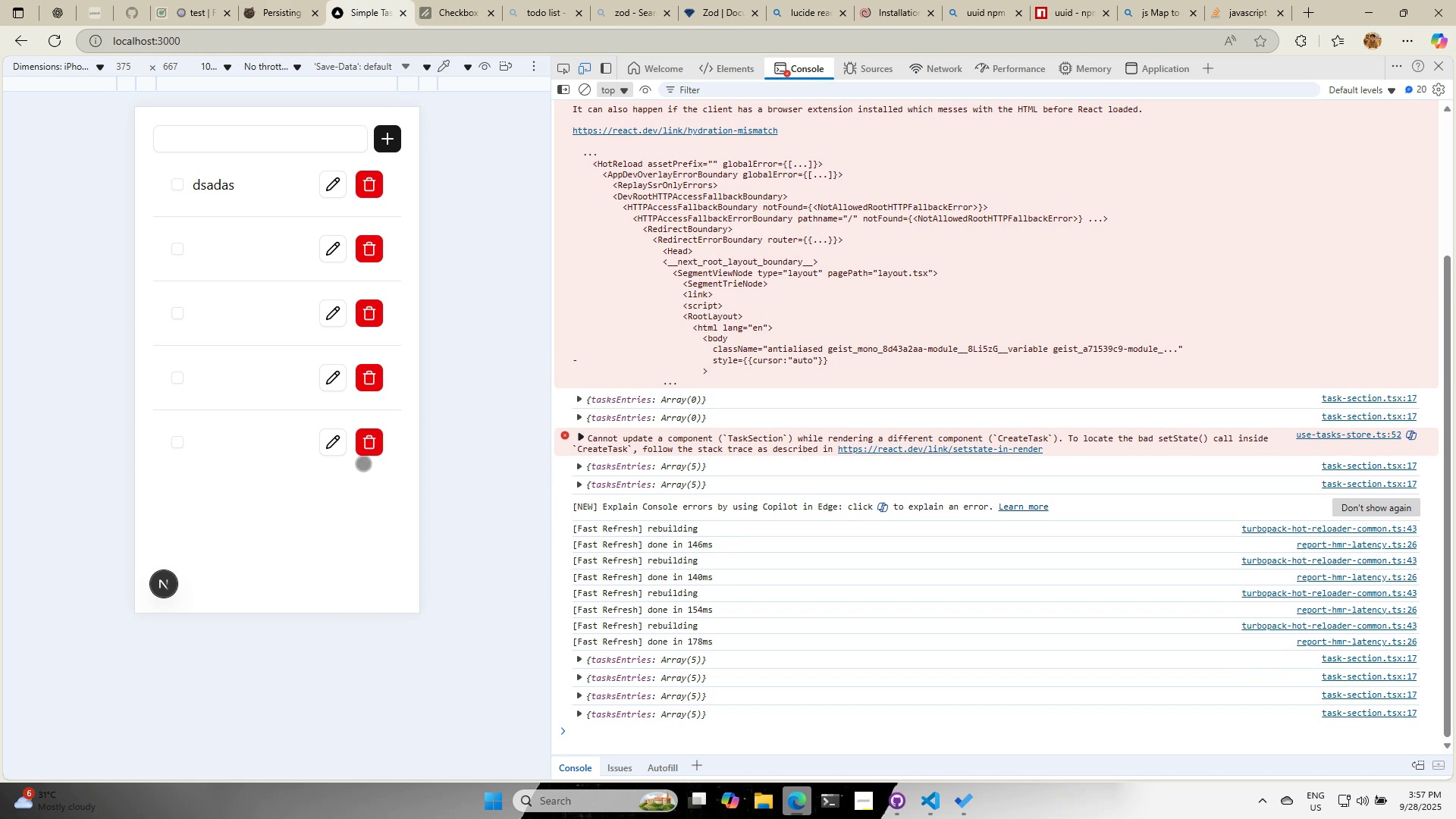 
left_click([368, 452])
 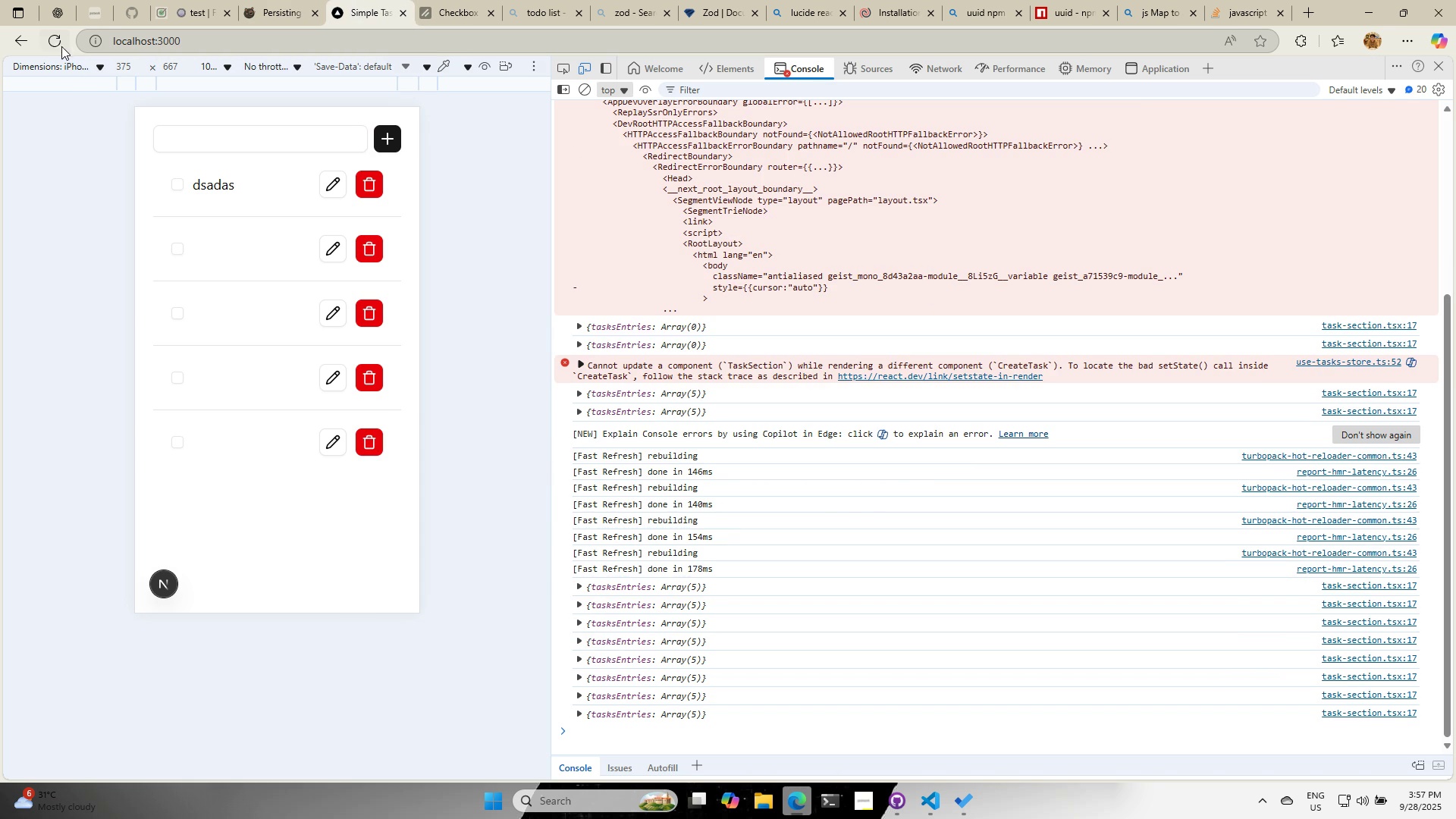 
left_click([60, 46])
 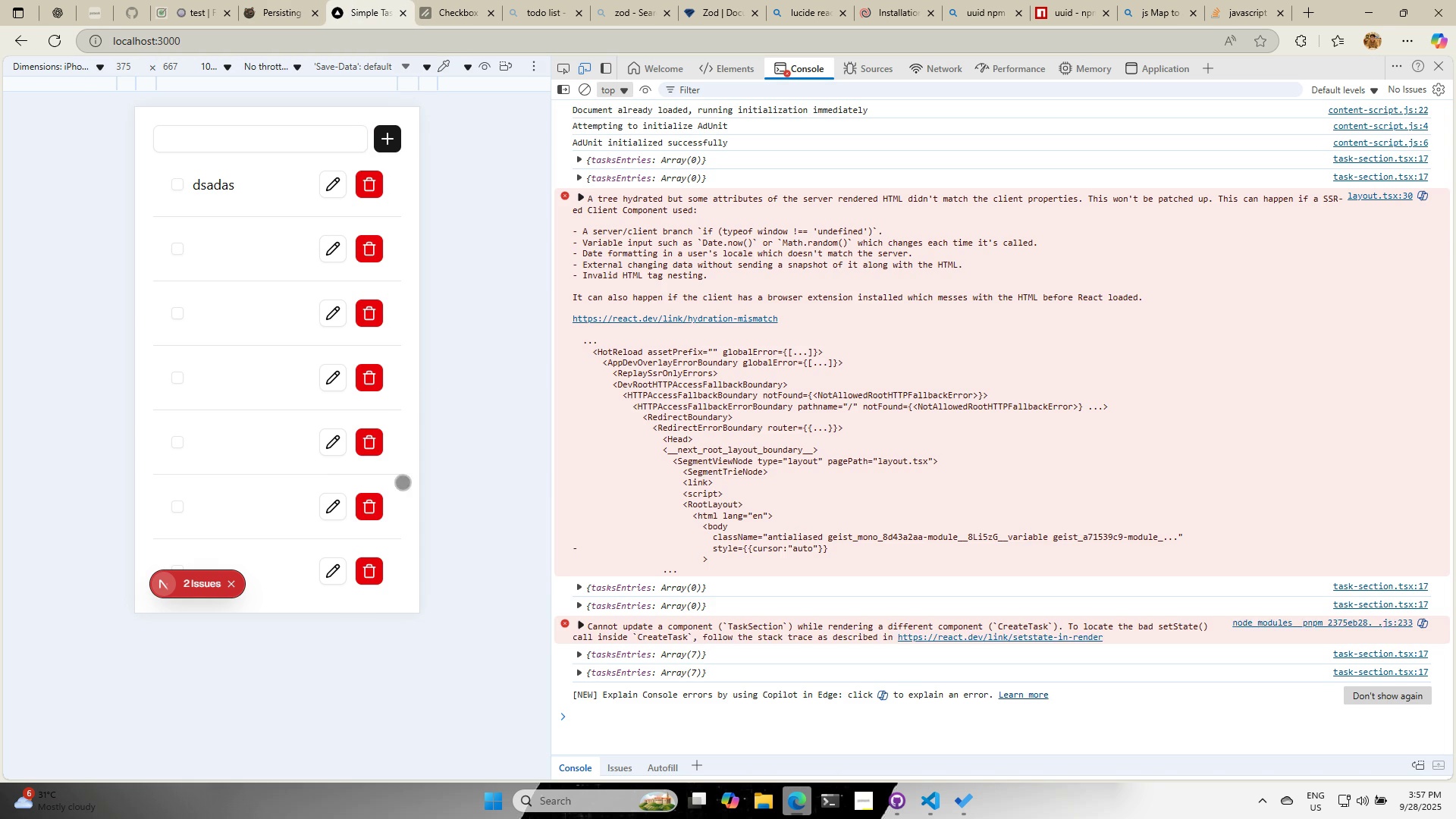 
scroll: coordinate [319, 500], scroll_direction: down, amount: 6.0
 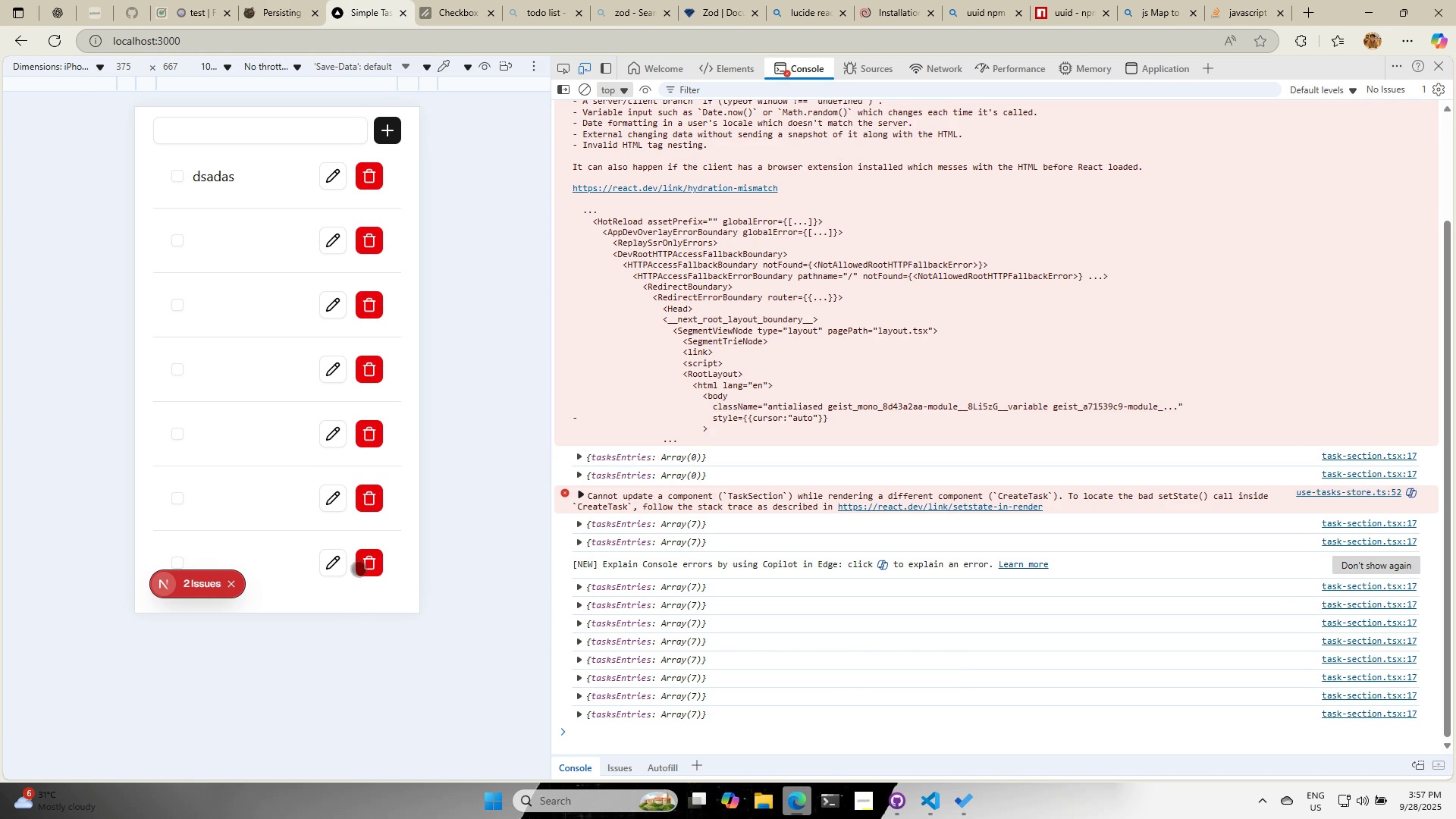 
left_click([359, 569])
 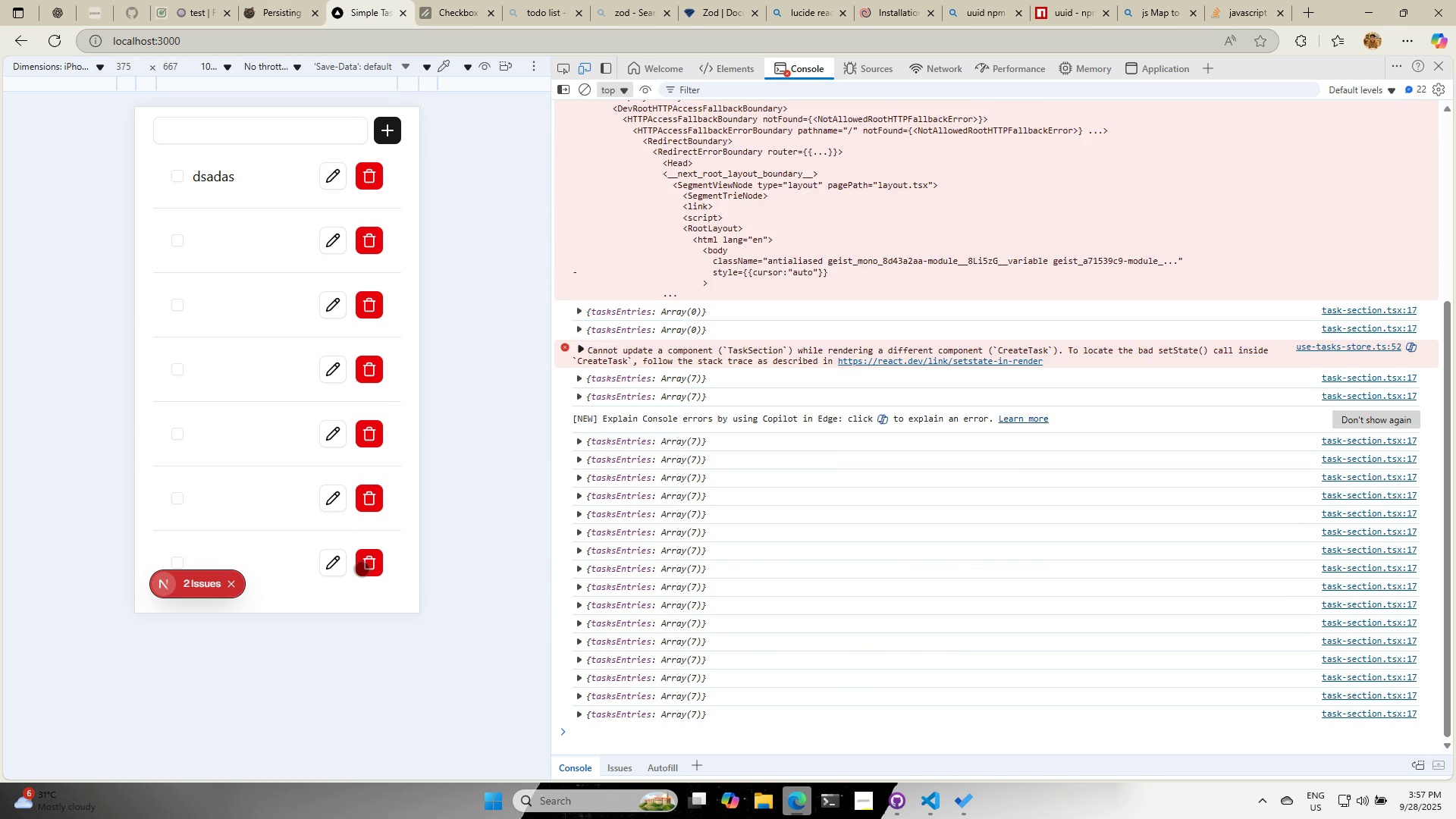 
double_click([362, 569])
 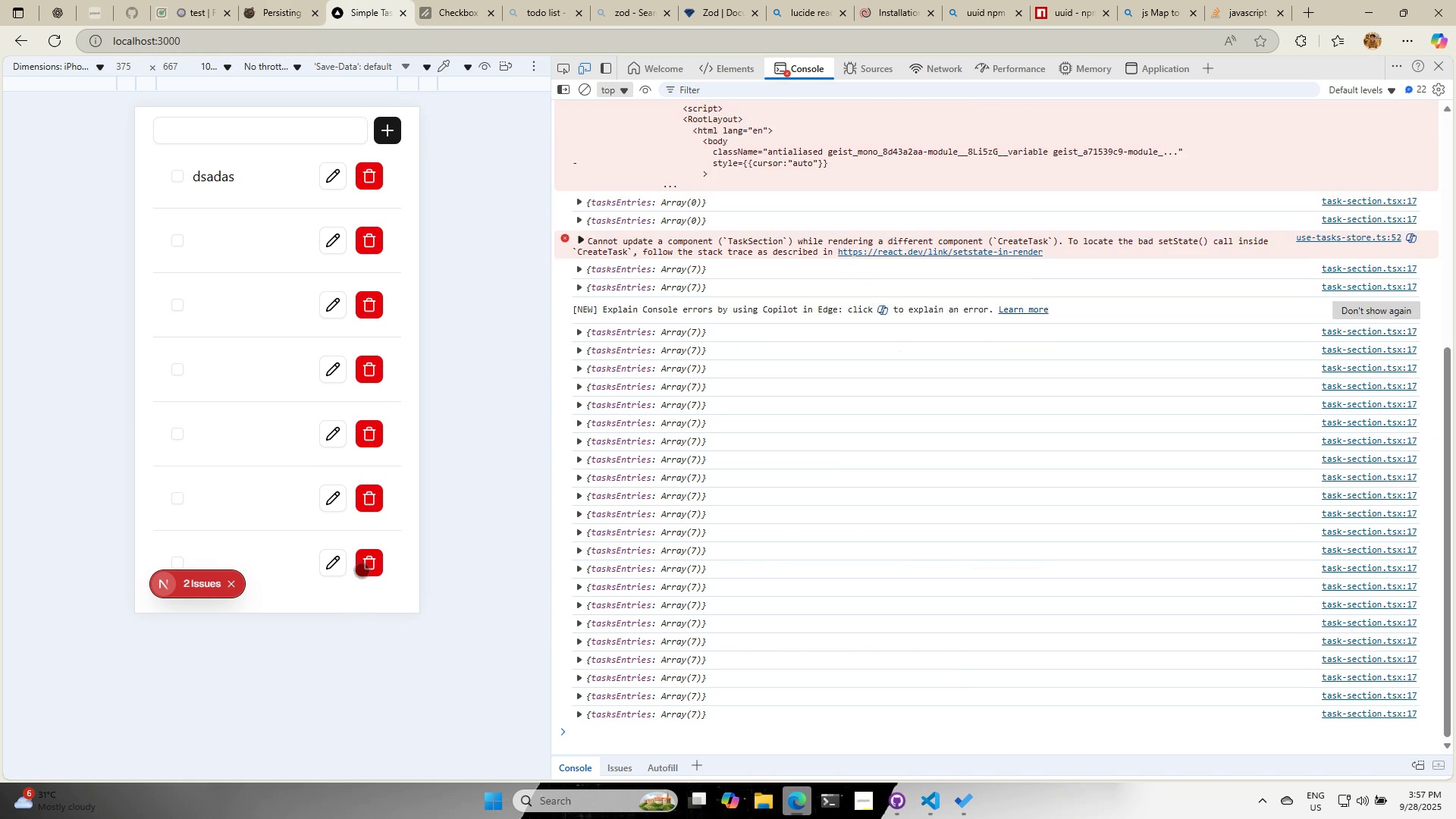 
triple_click([362, 570])
 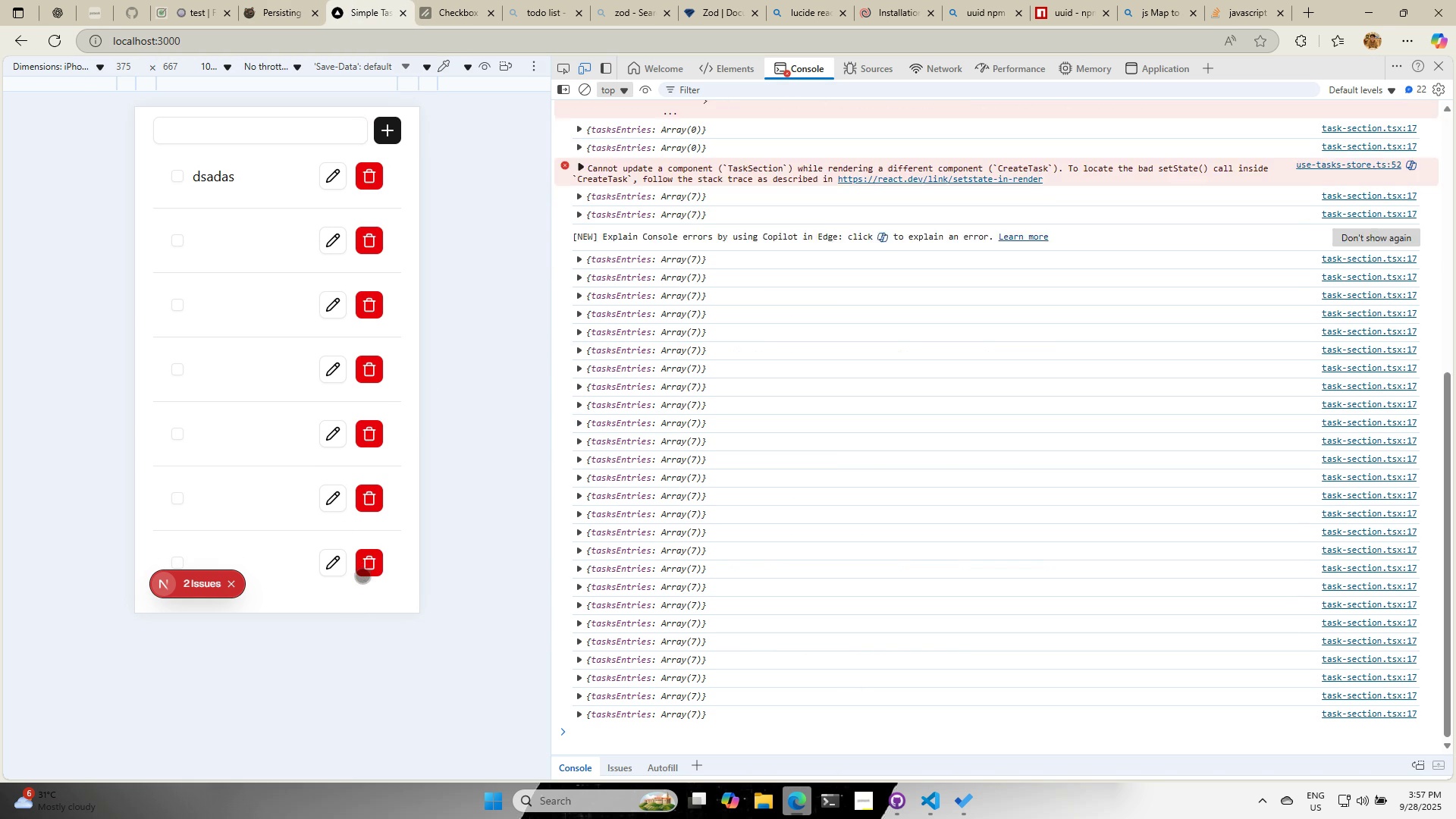 
triple_click([362, 576])
 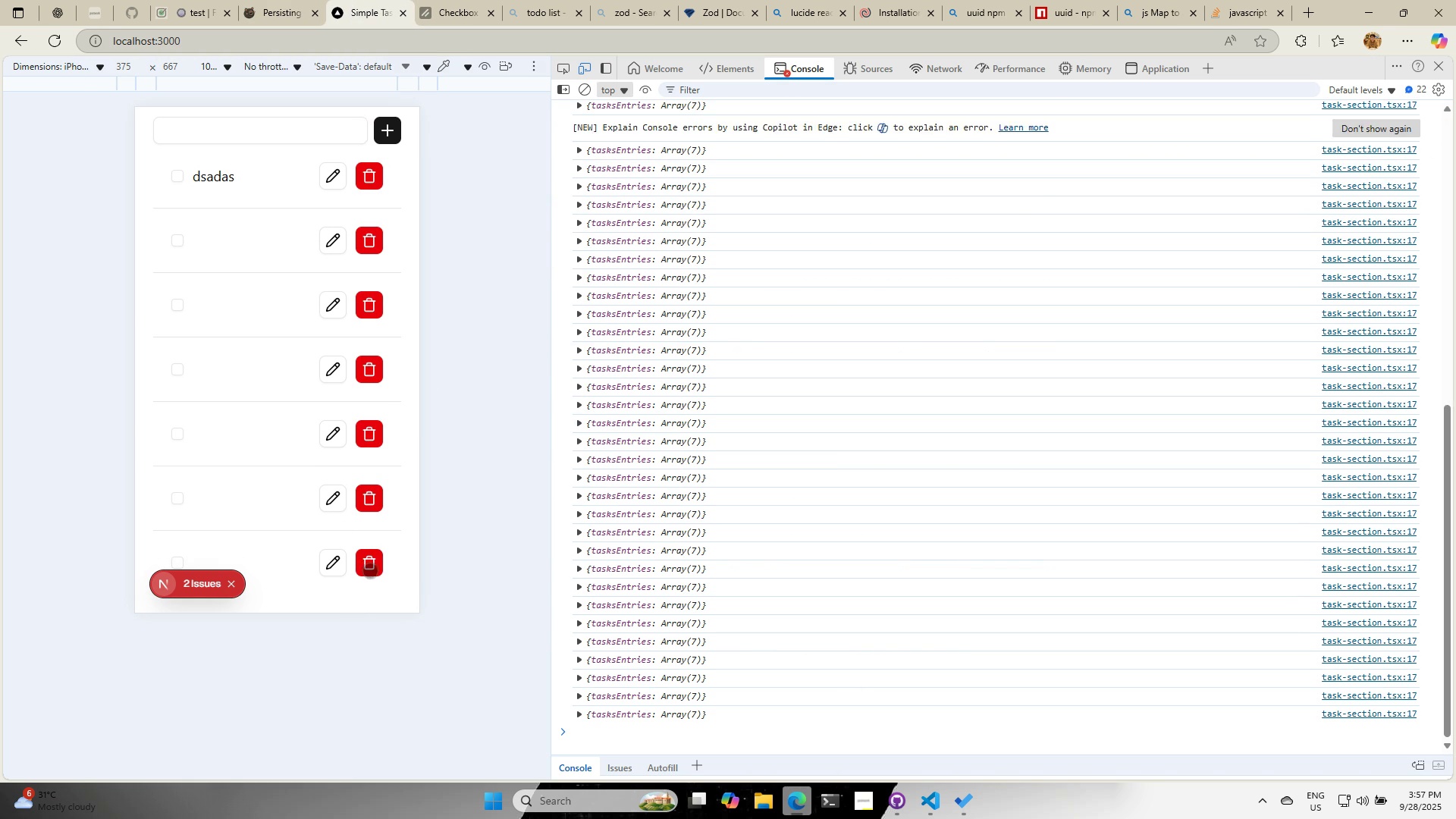 
triple_click([370, 570])
 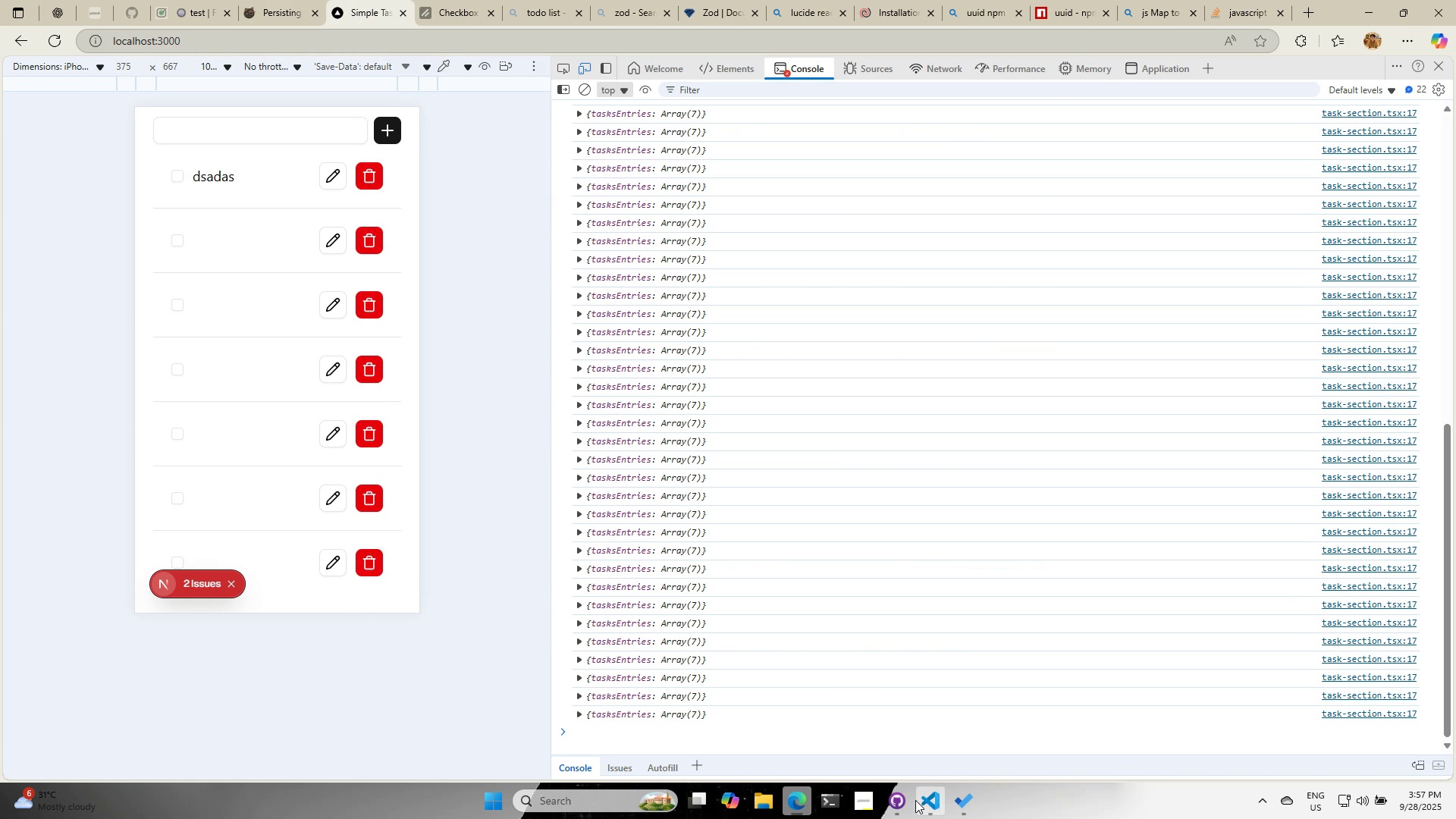 
left_click([915, 799])
 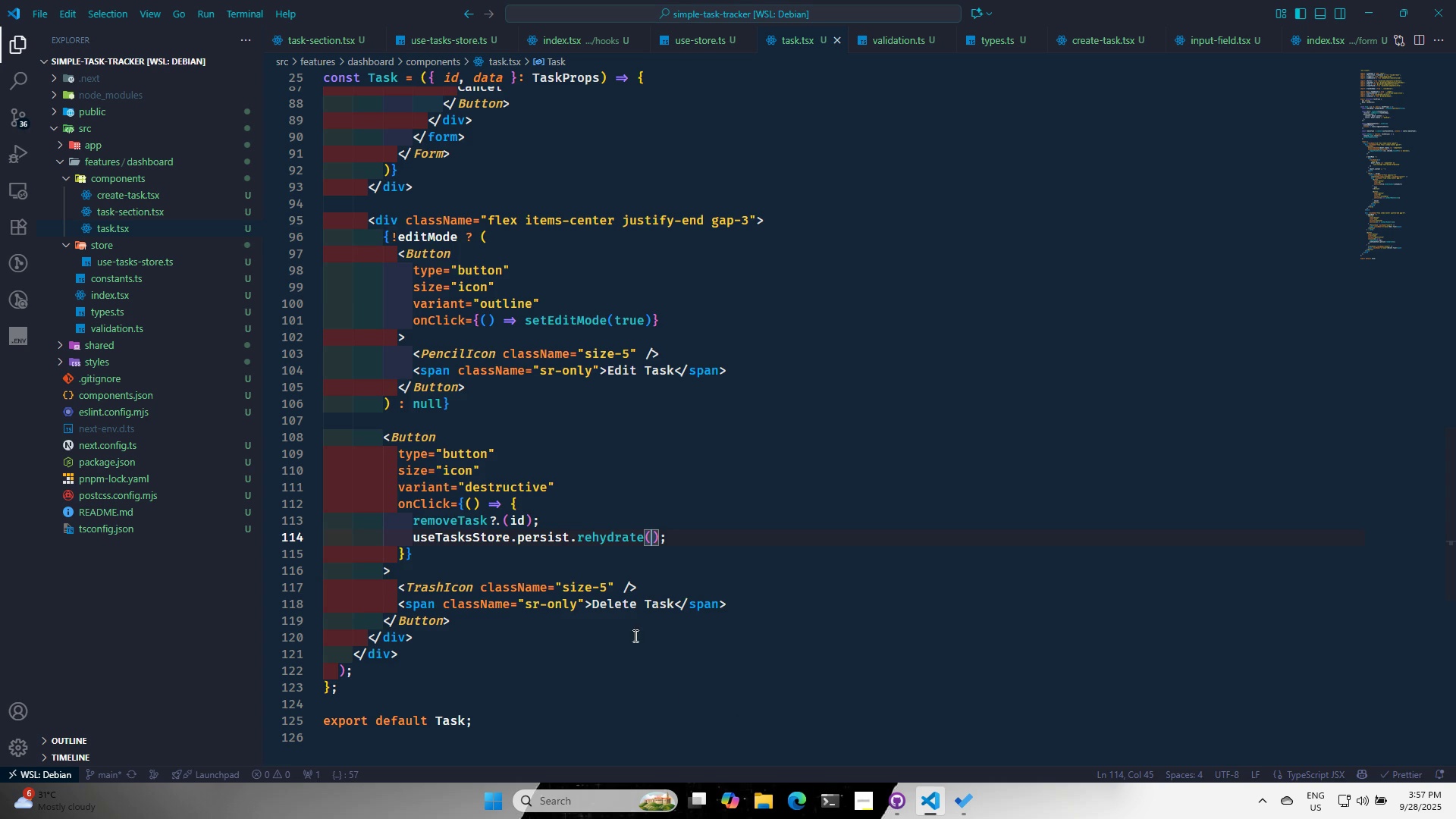 
scroll: coordinate [641, 636], scroll_direction: up, amount: 2.0
 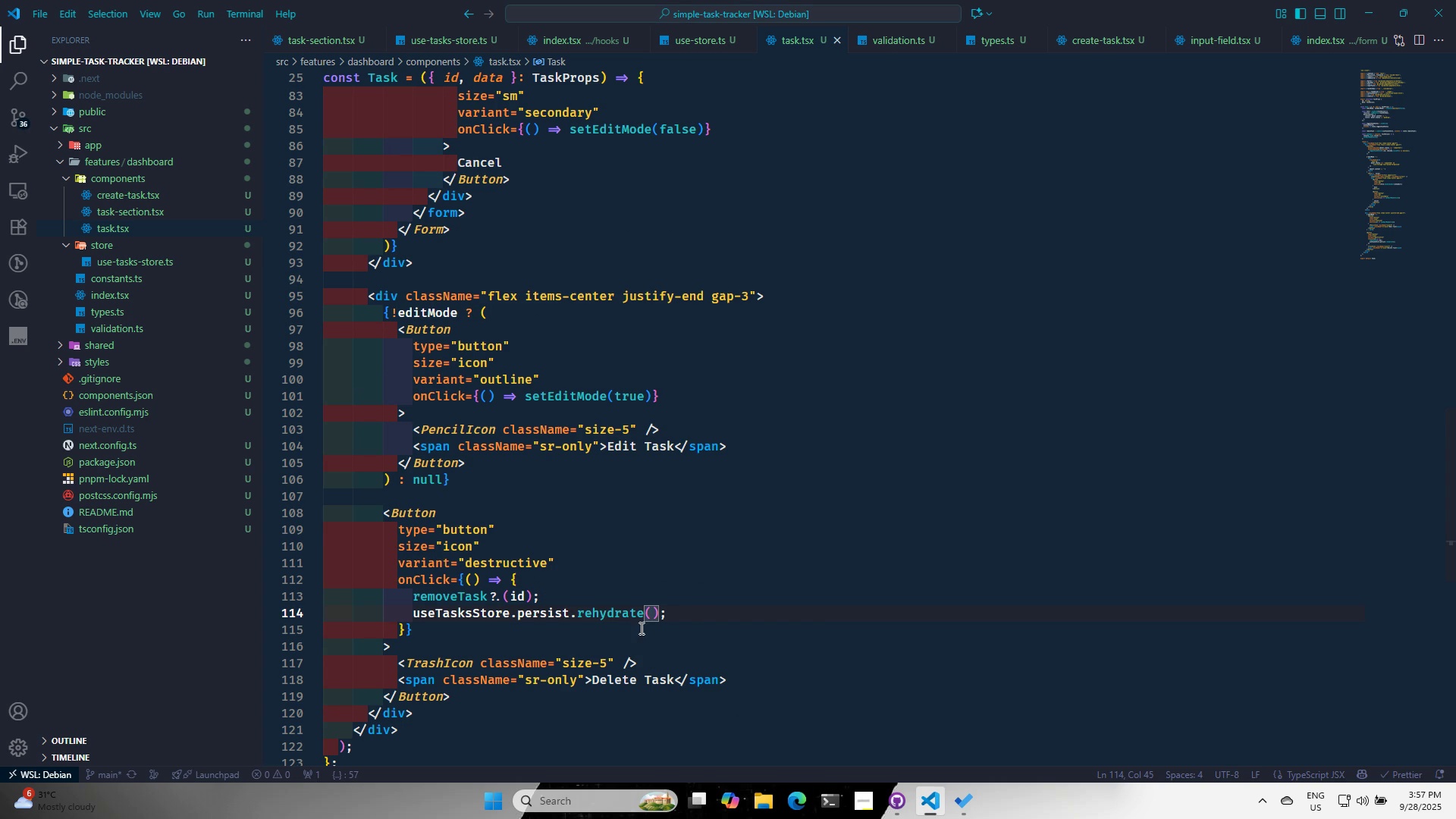 
left_click([703, 609])